 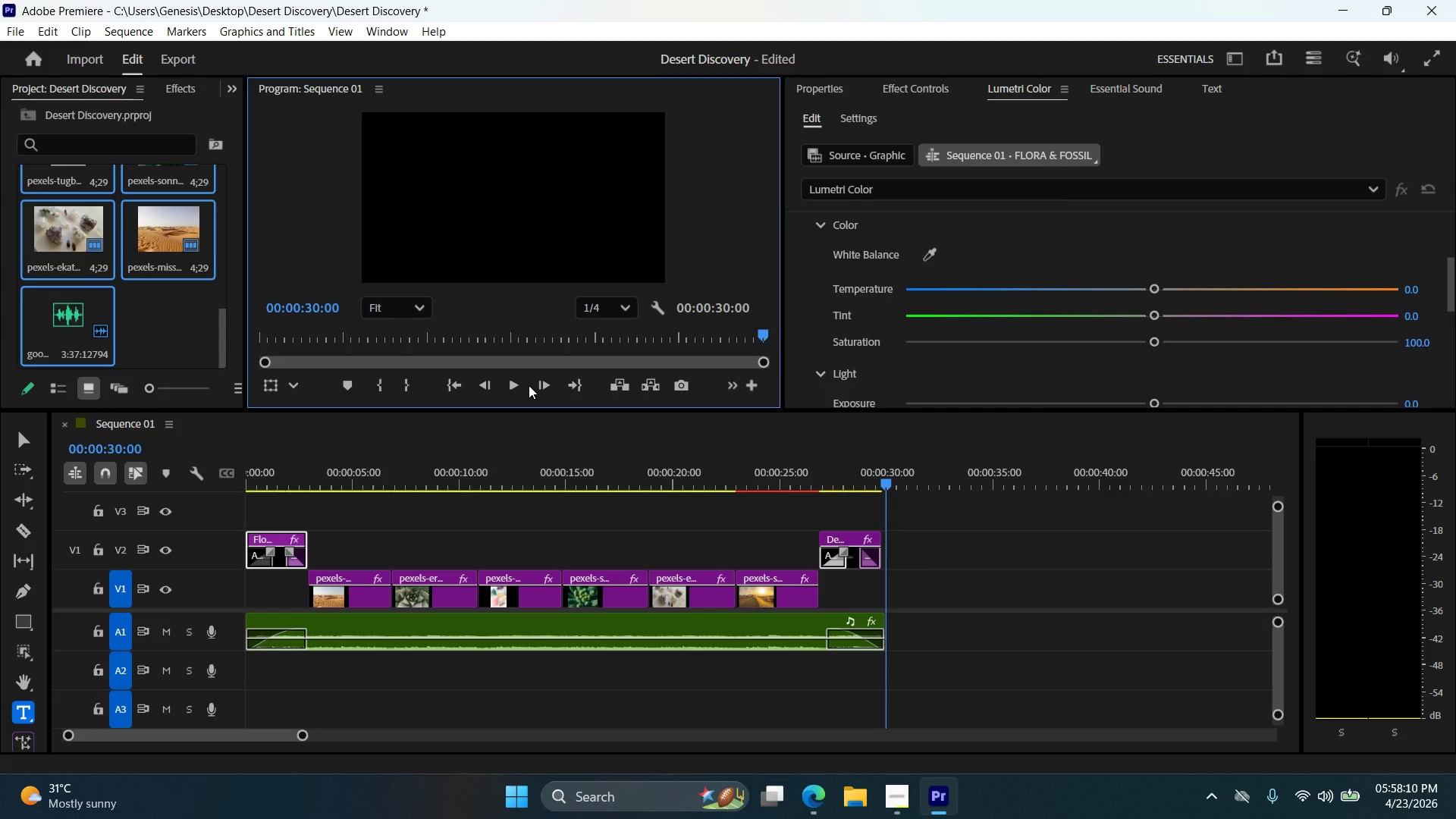 
left_click([450, 389])
 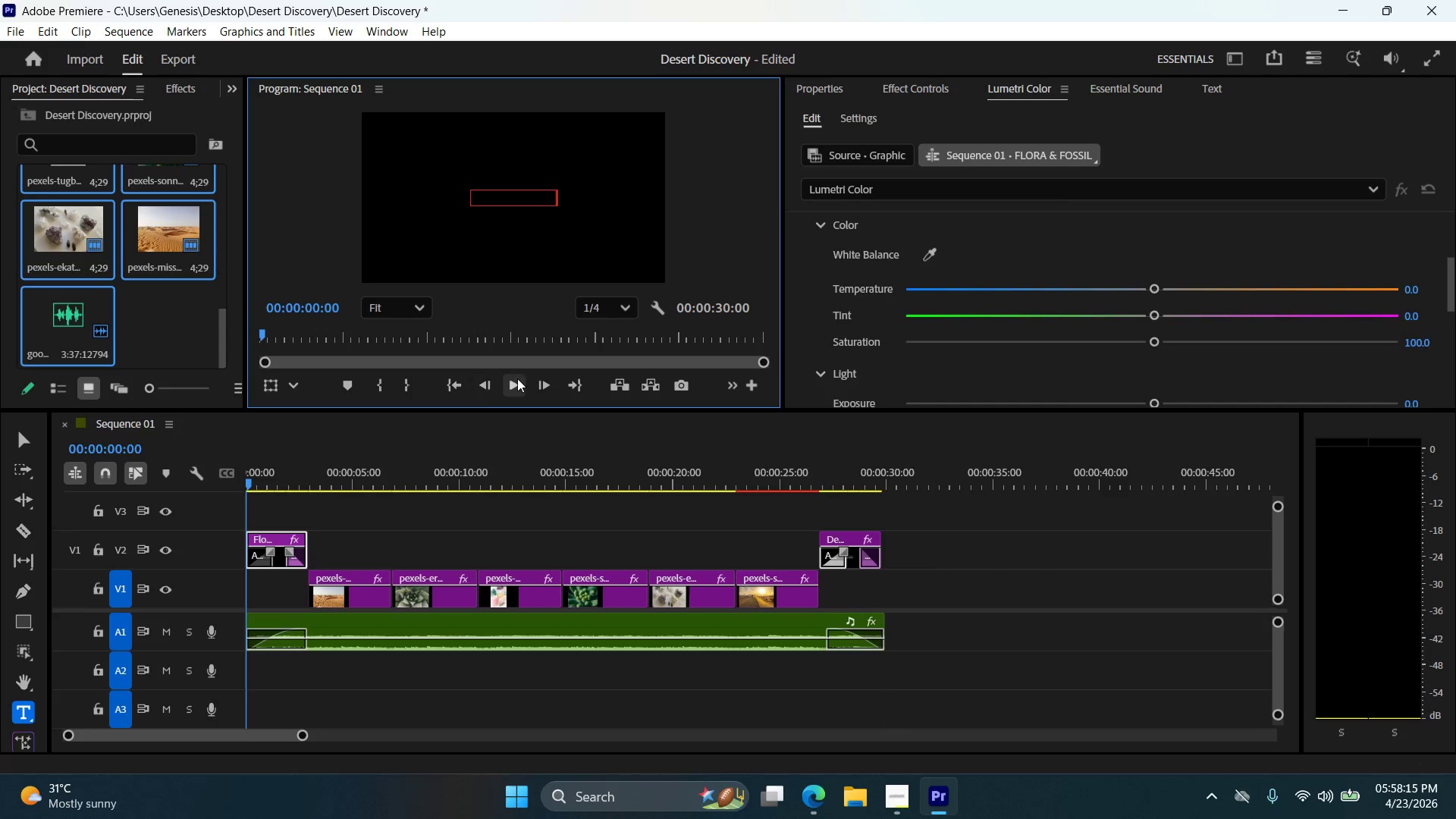 
left_click([515, 380])
 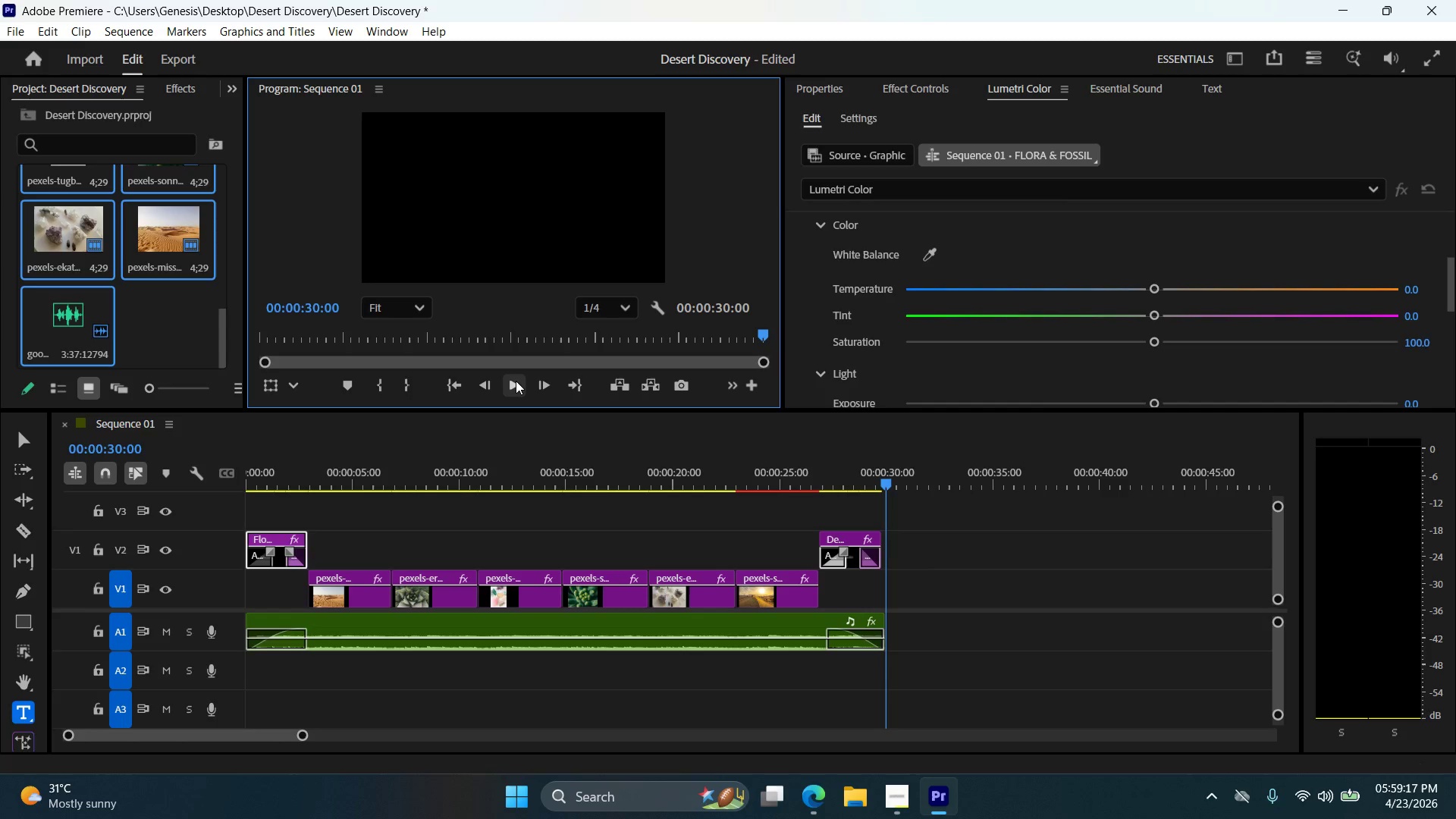 
wait(66.09)
 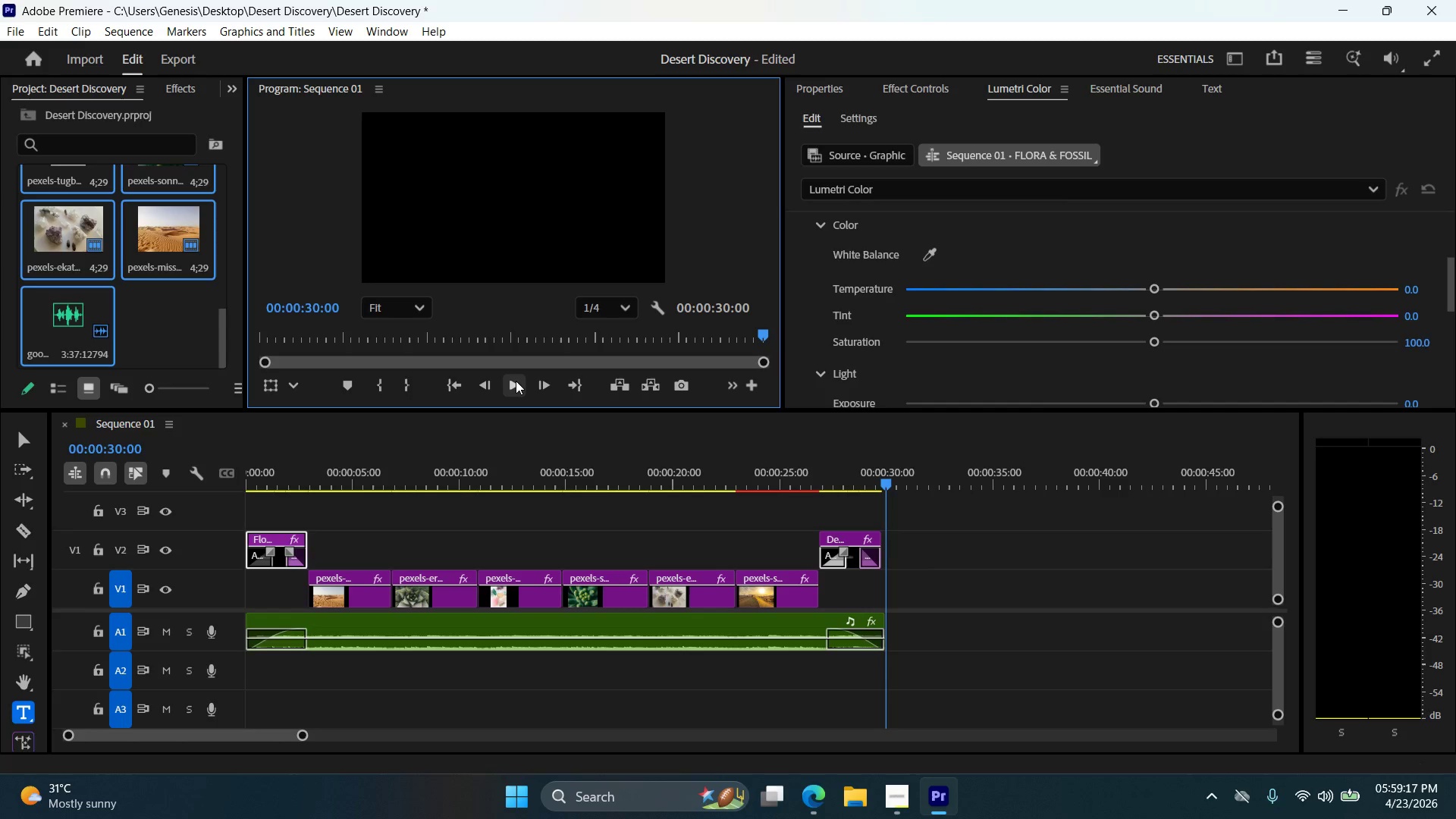 
left_click([450, 391])
 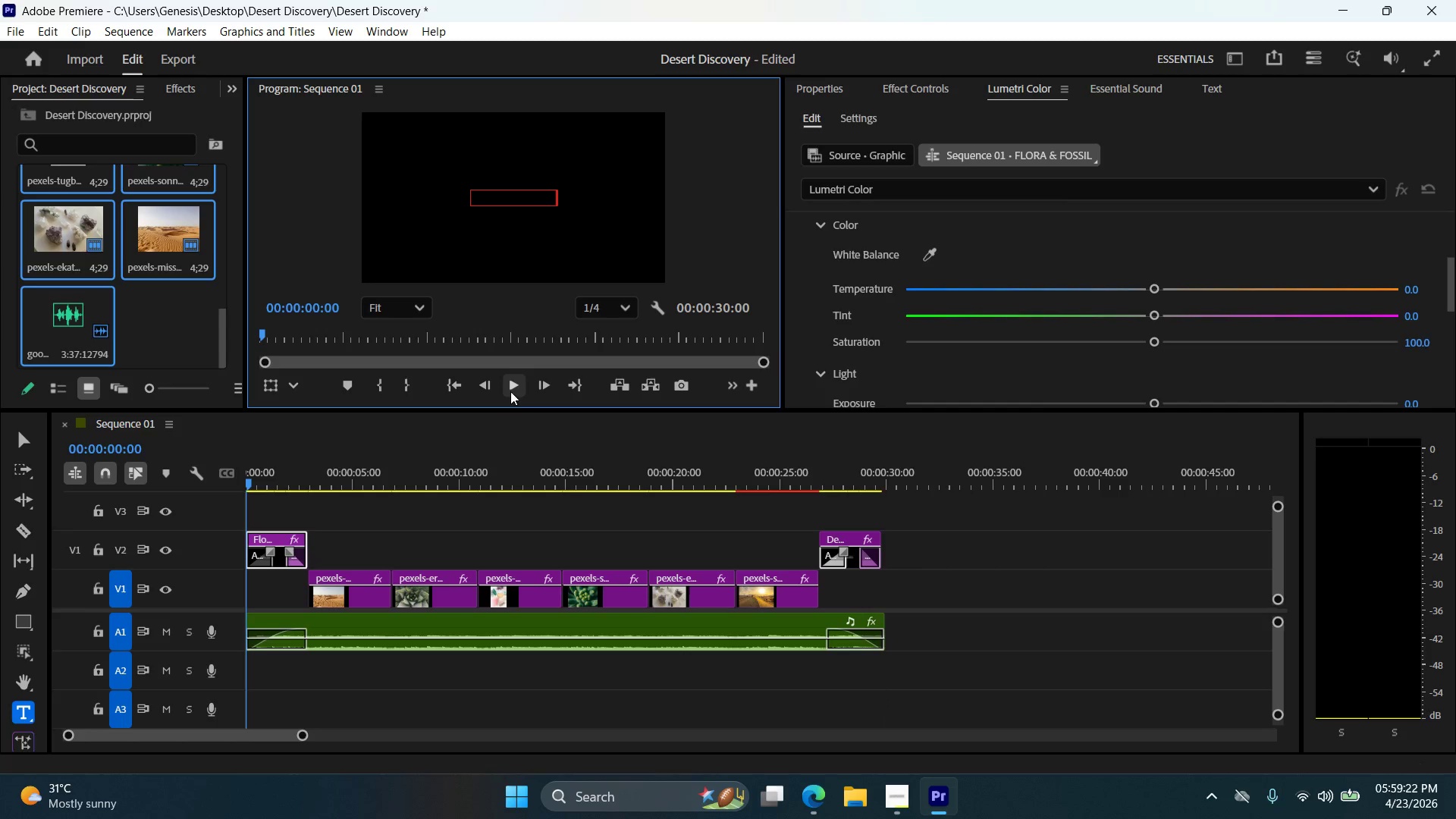 
left_click([512, 390])
 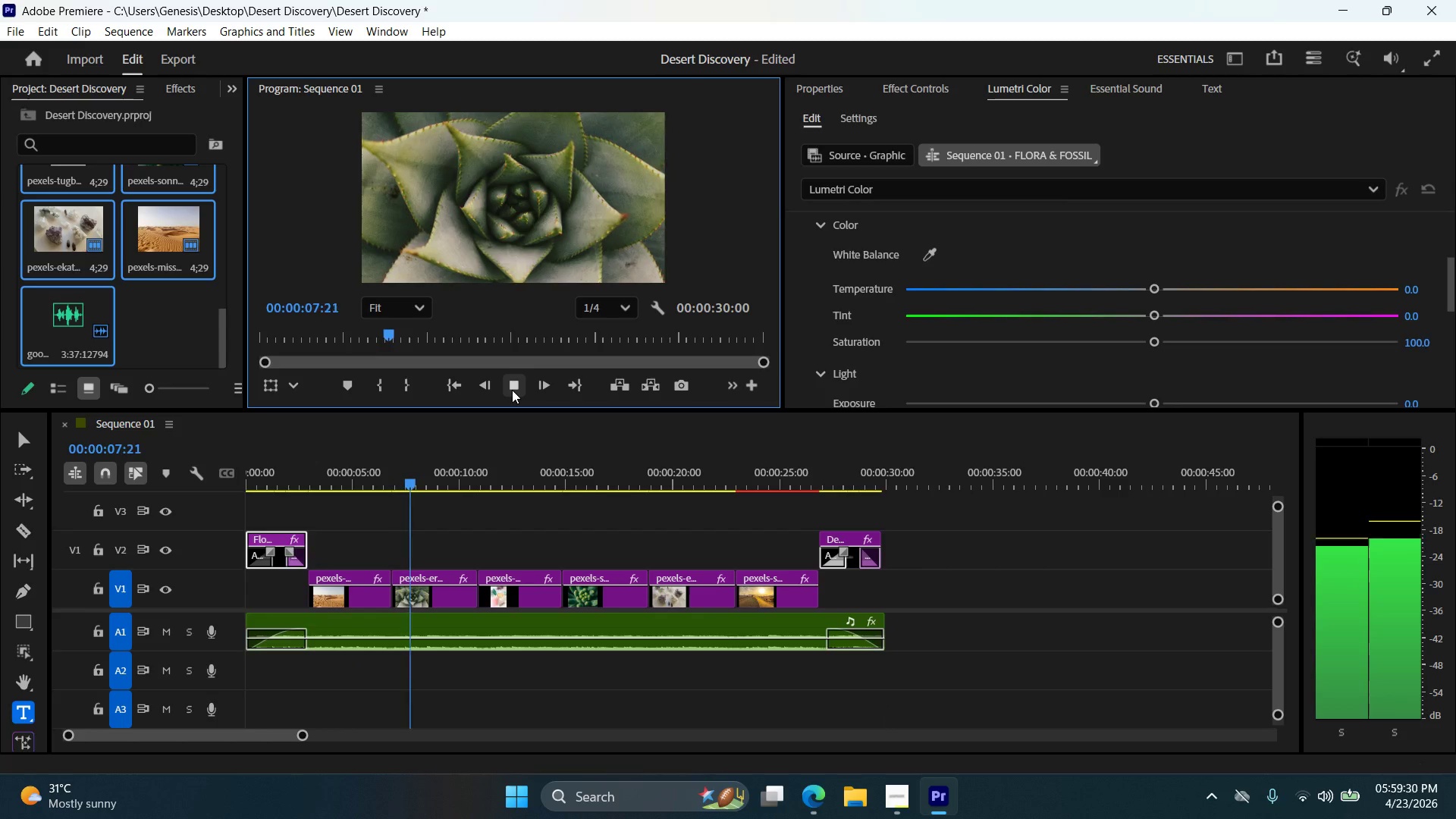 
wait(12.88)
 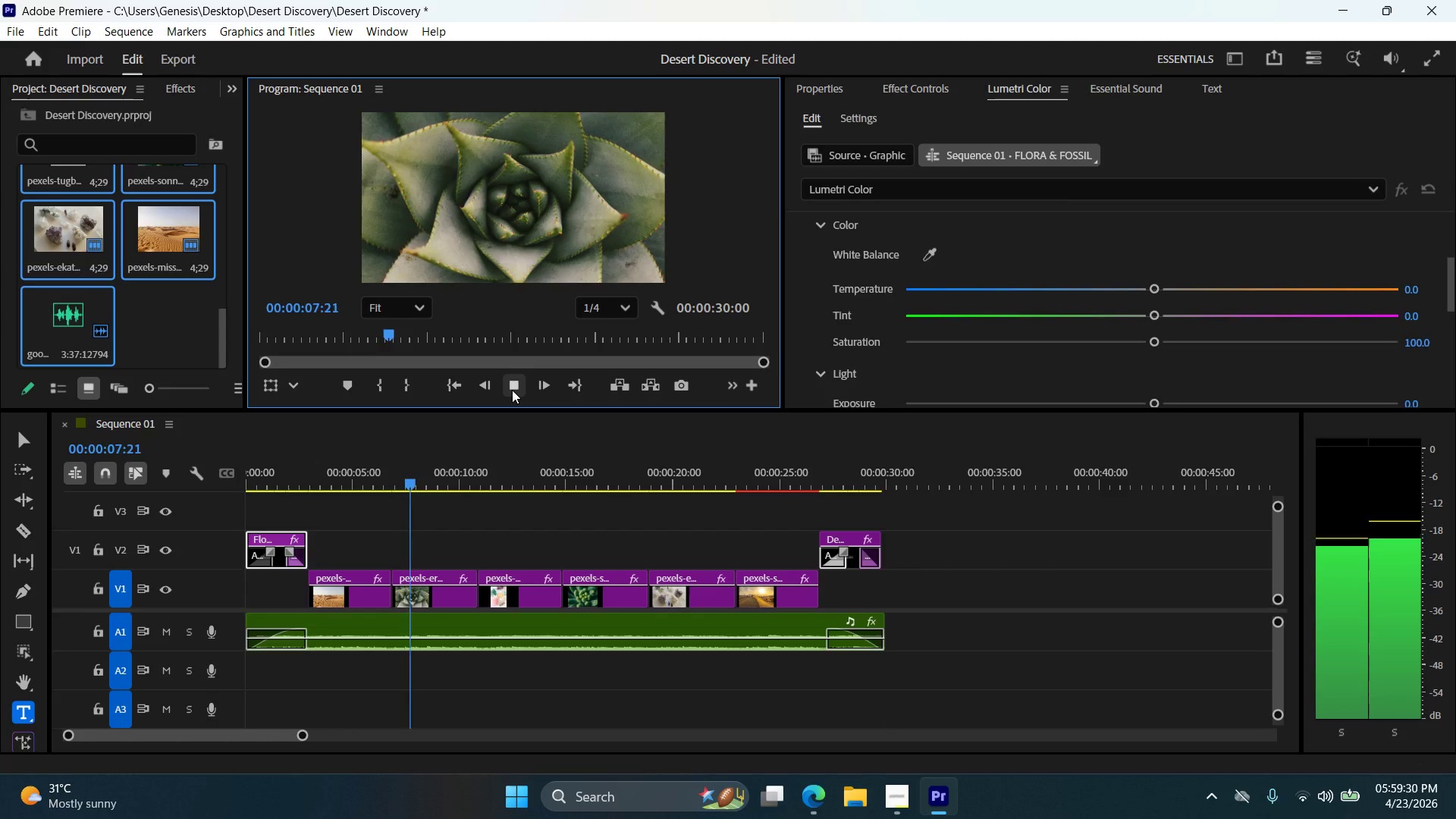 
left_click([905, 807])